 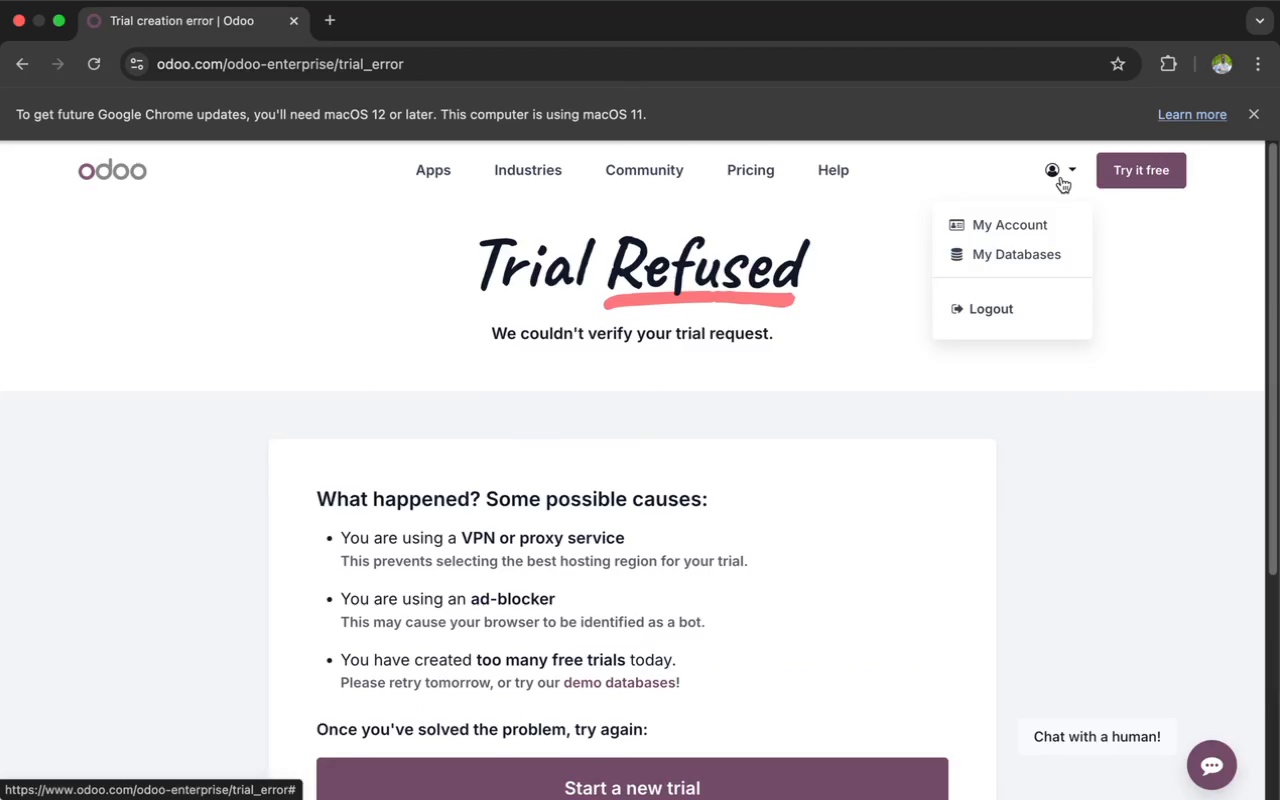 
left_click([1071, 174])
 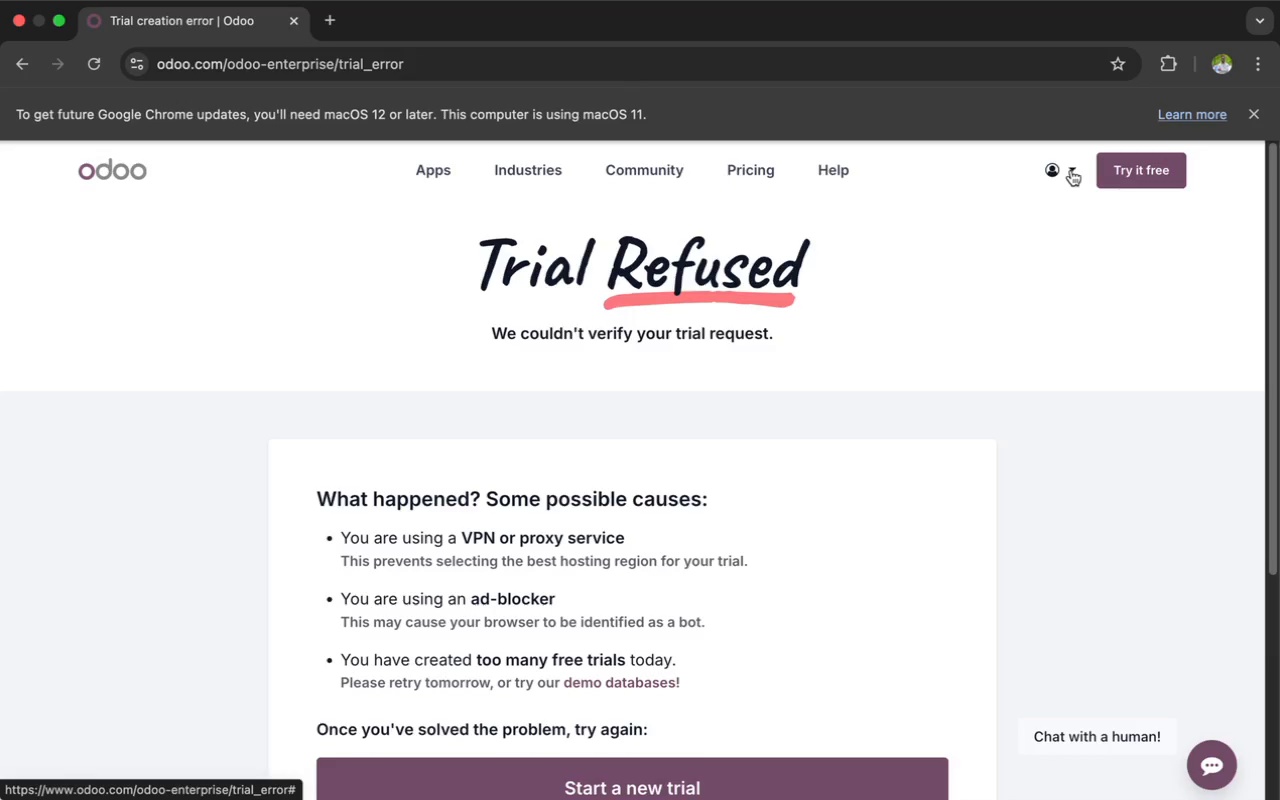 
left_click([1072, 169])
 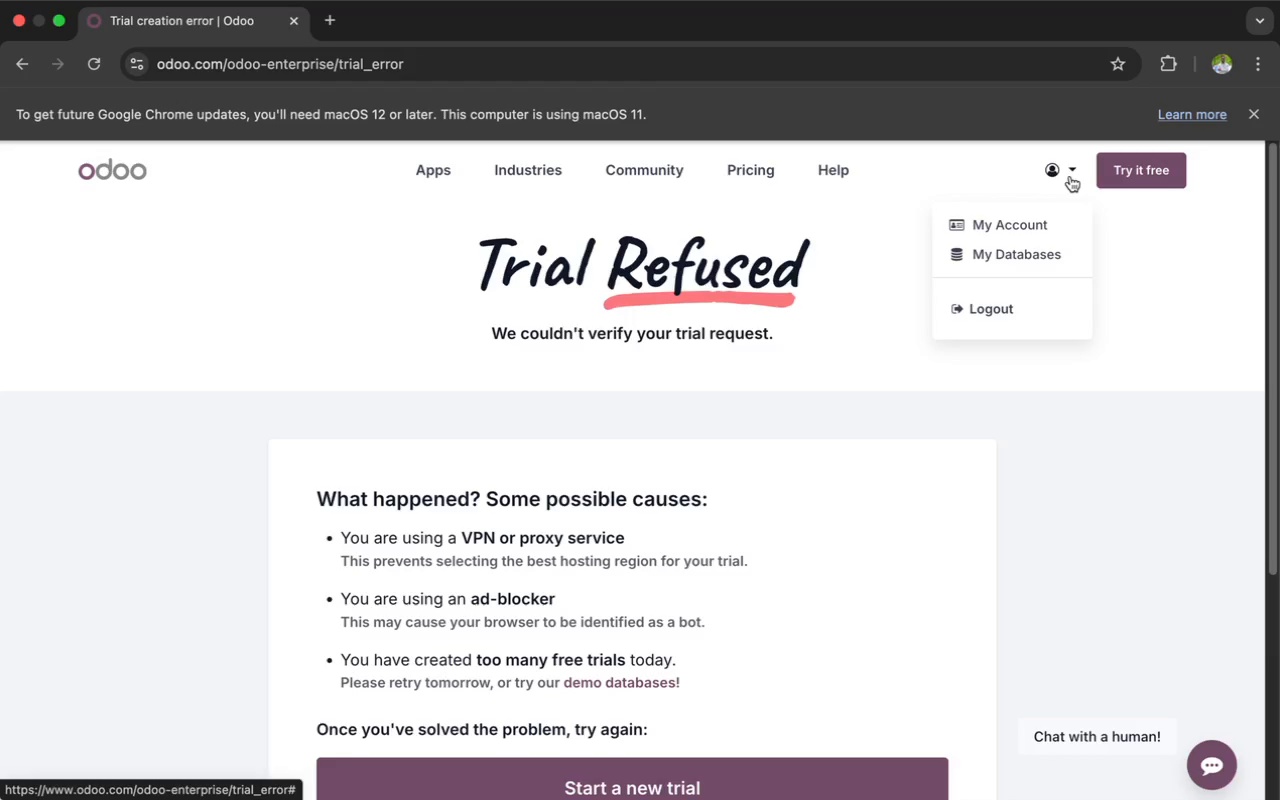 
wait(51.29)
 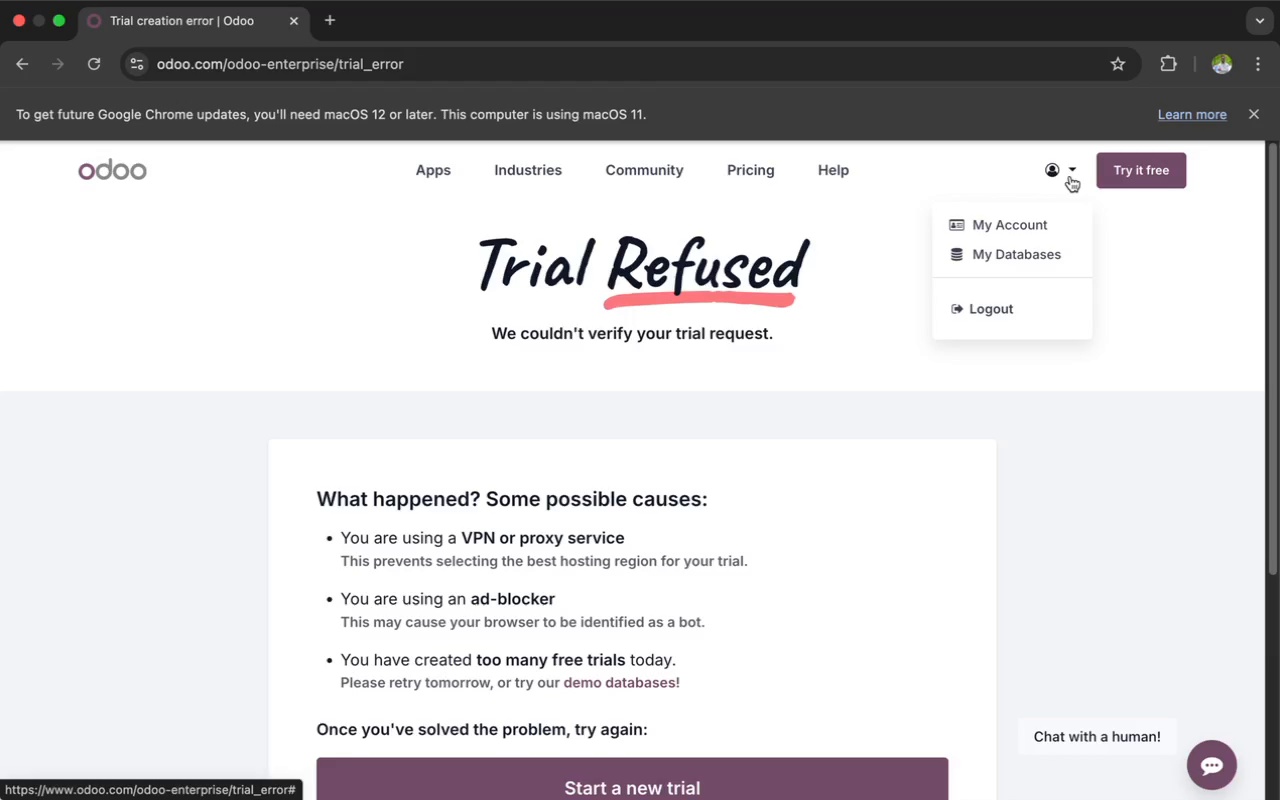 
scroll: coordinate [1070, 176], scroll_direction: up, amount: 8.0
 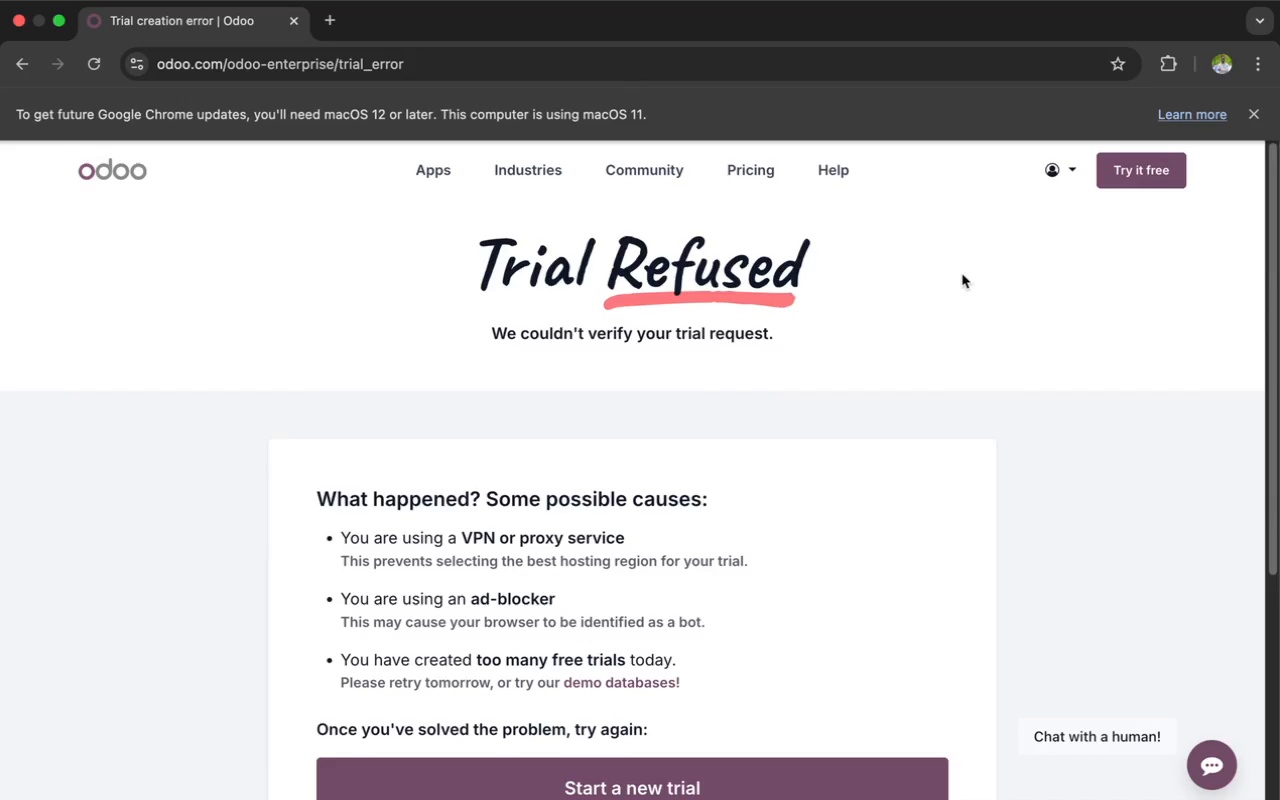 
scroll: coordinate [916, 393], scroll_direction: down, amount: 30.0
 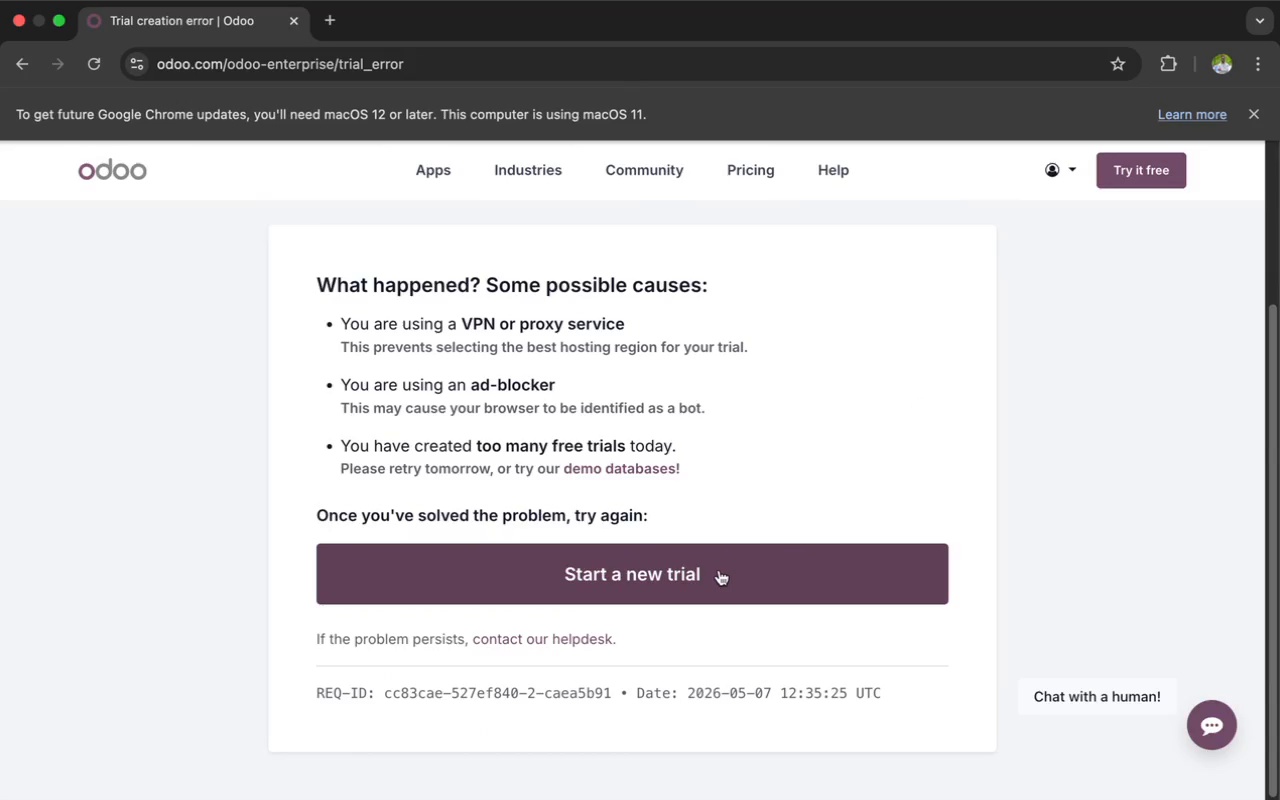 
left_click([717, 568])
 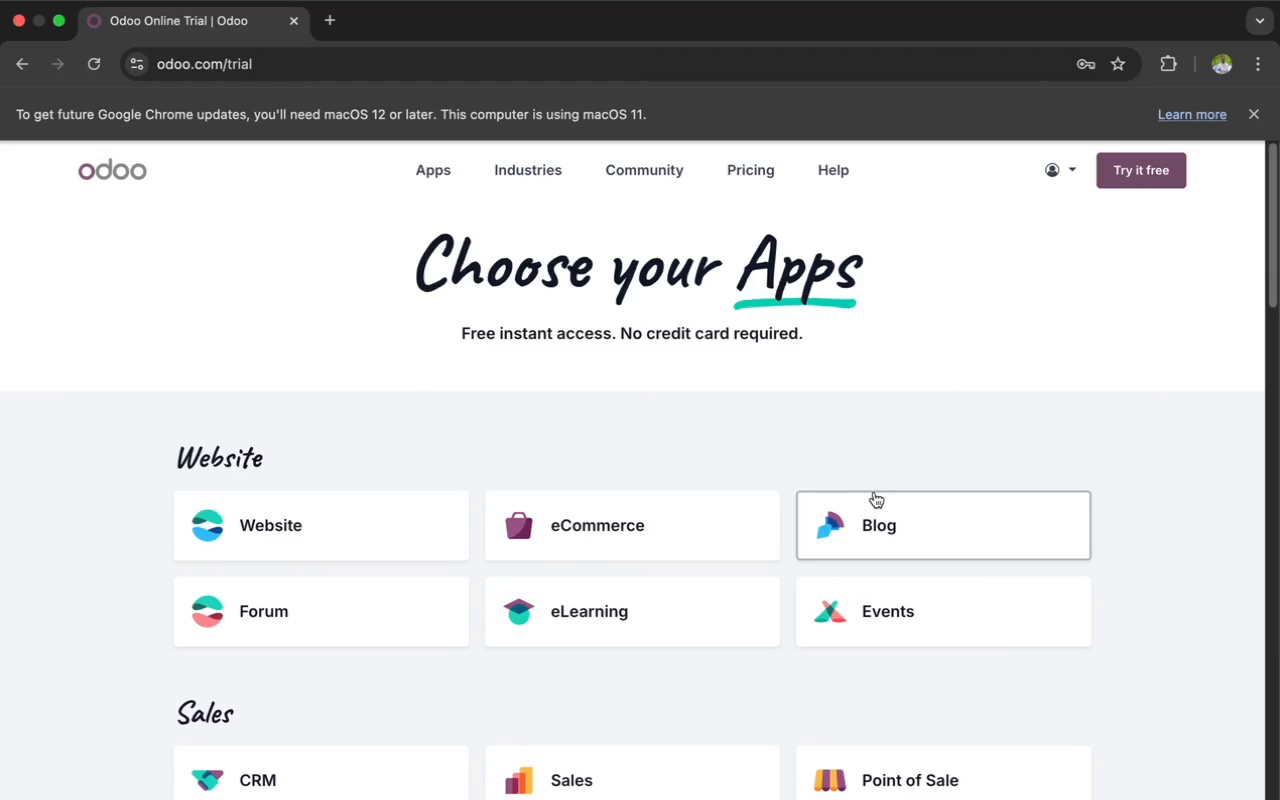 
wait(6.73)
 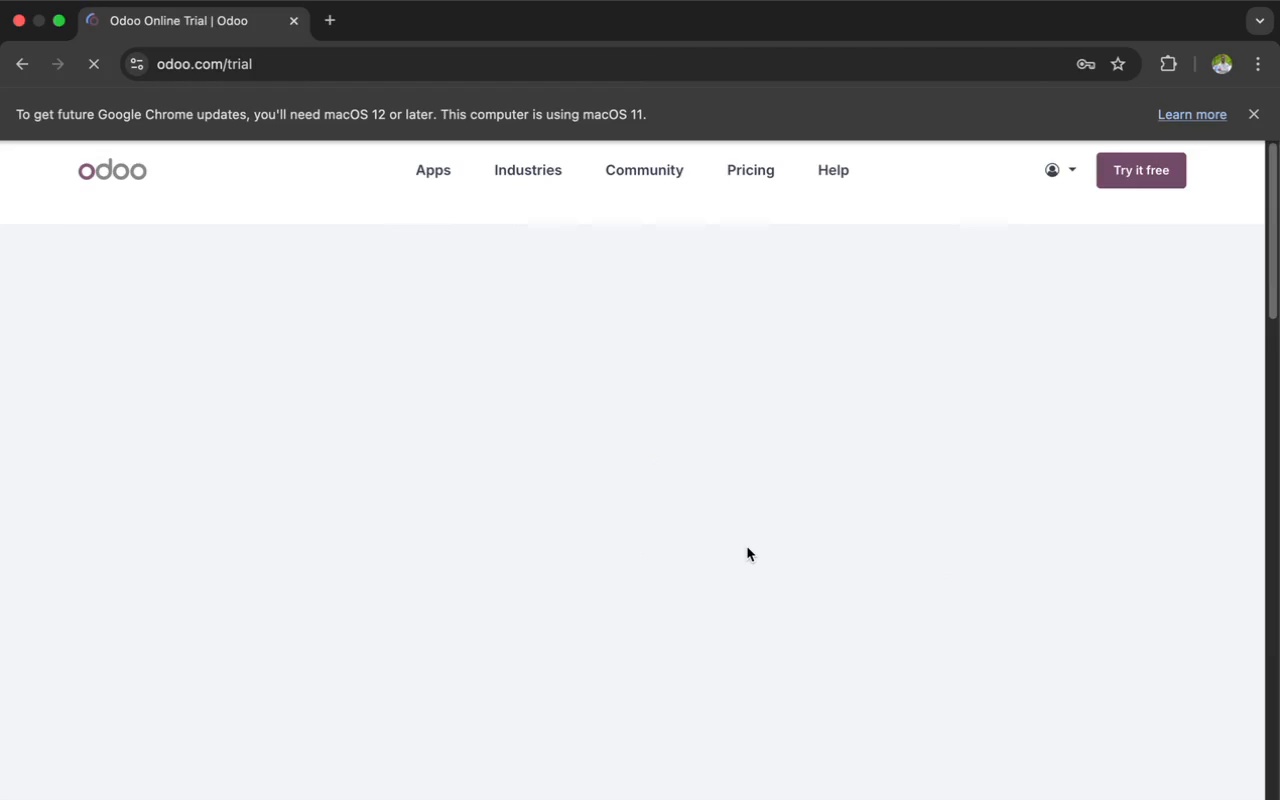 
left_click([1075, 170])
 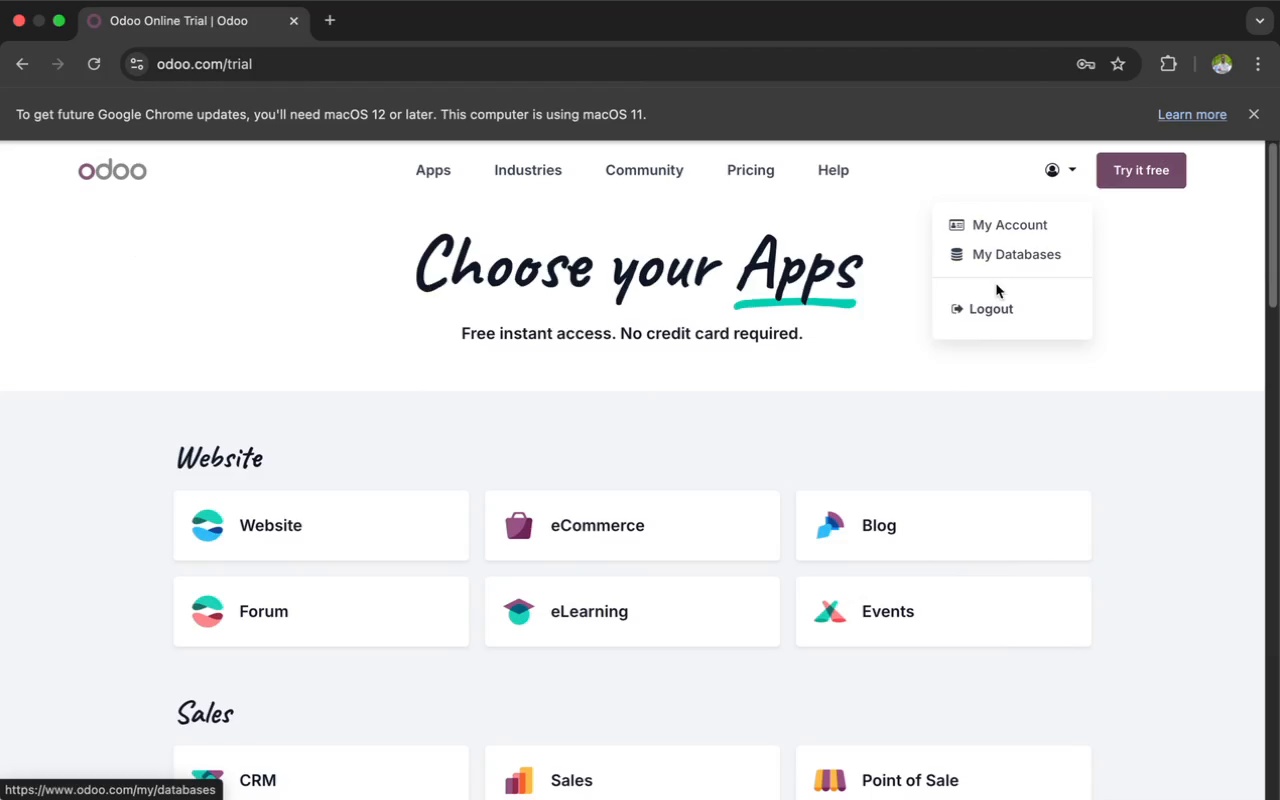 
left_click([996, 303])
 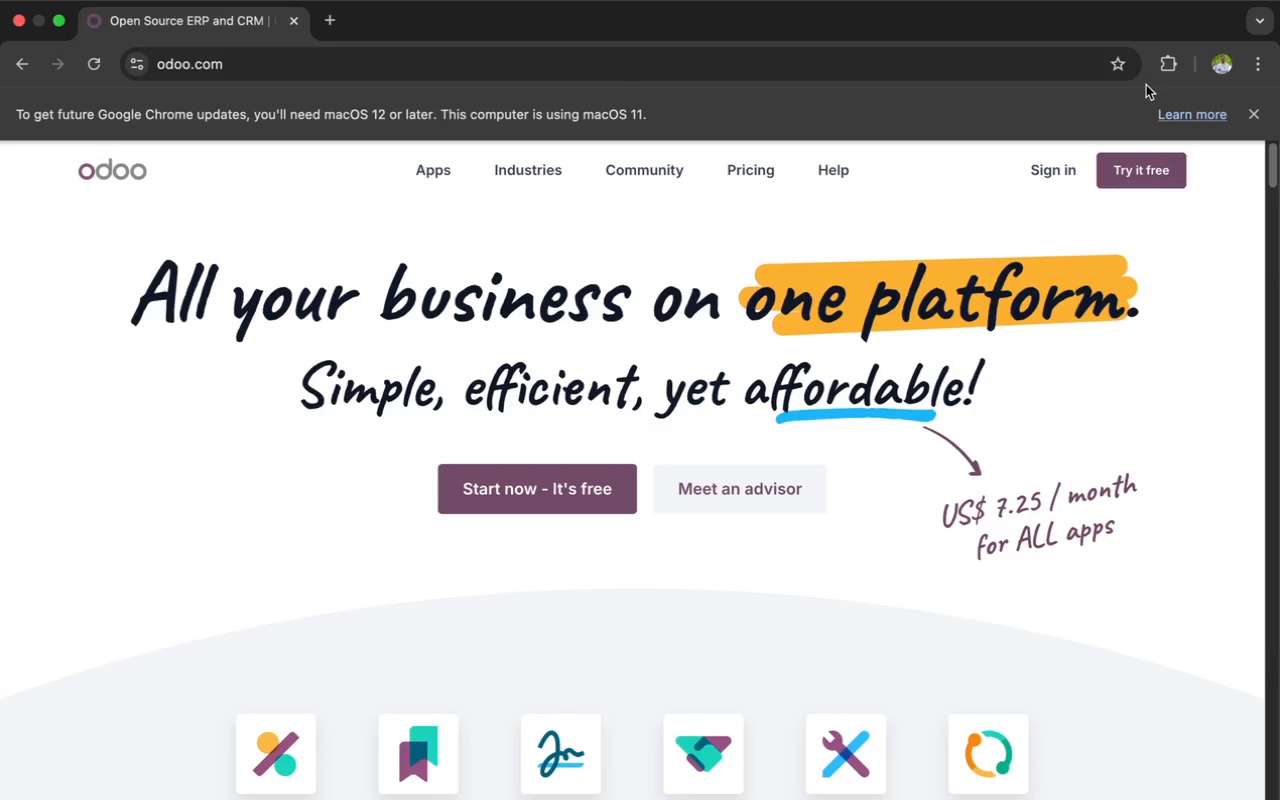 
left_click([1055, 161])
 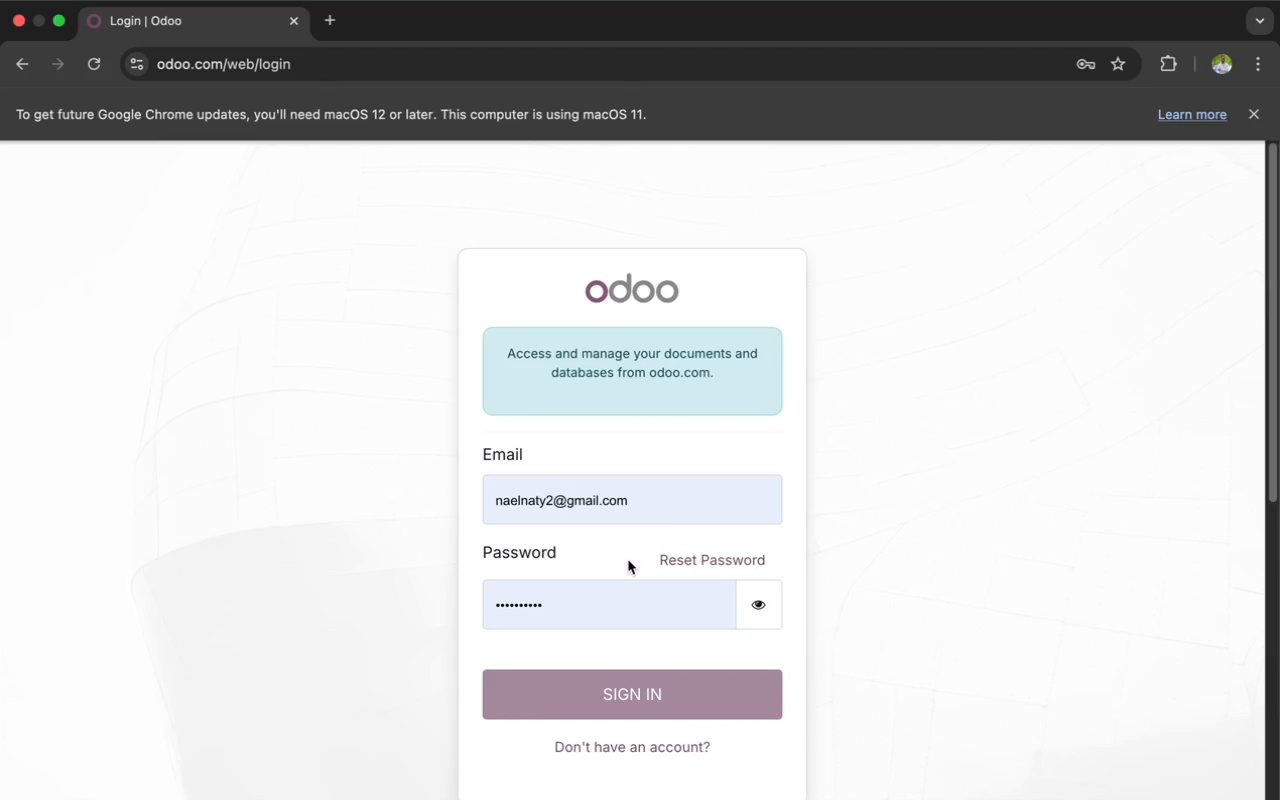 
left_click([622, 711])
 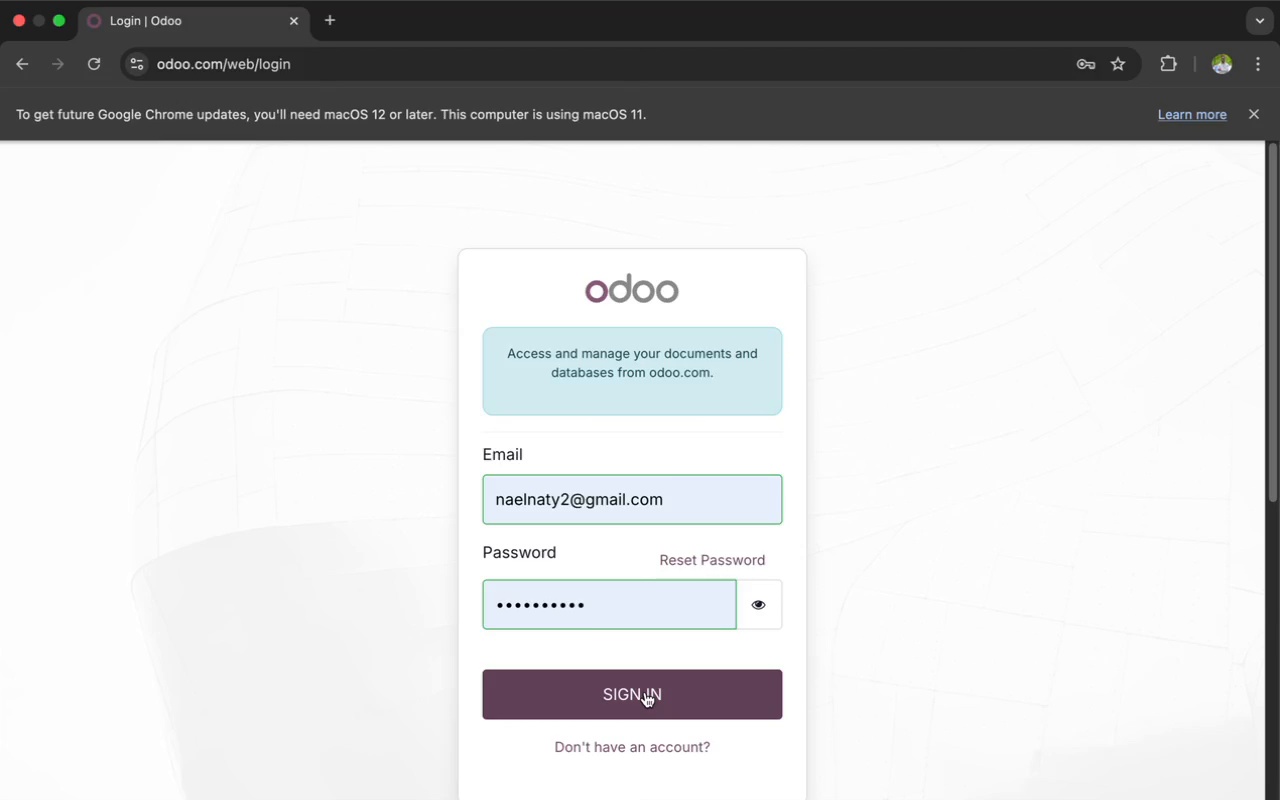 
wait(19.73)
 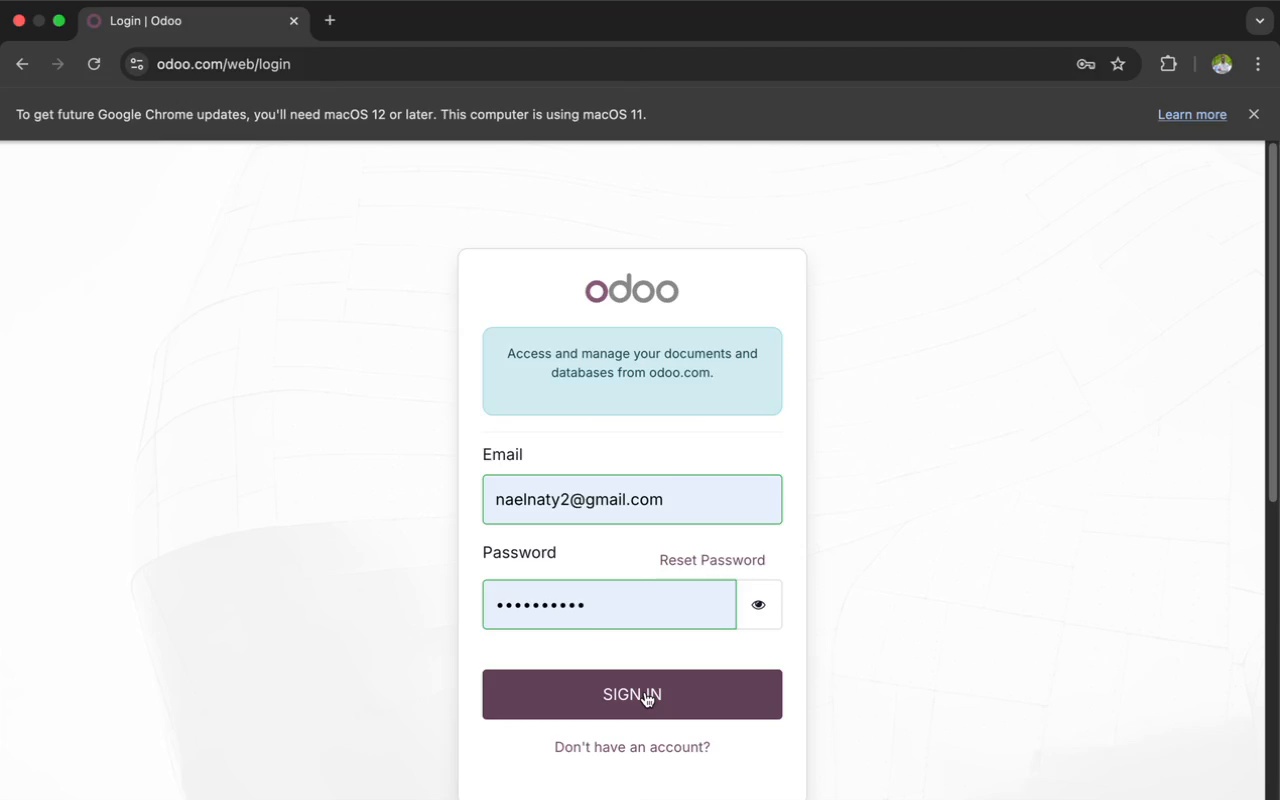 
left_click([644, 693])
 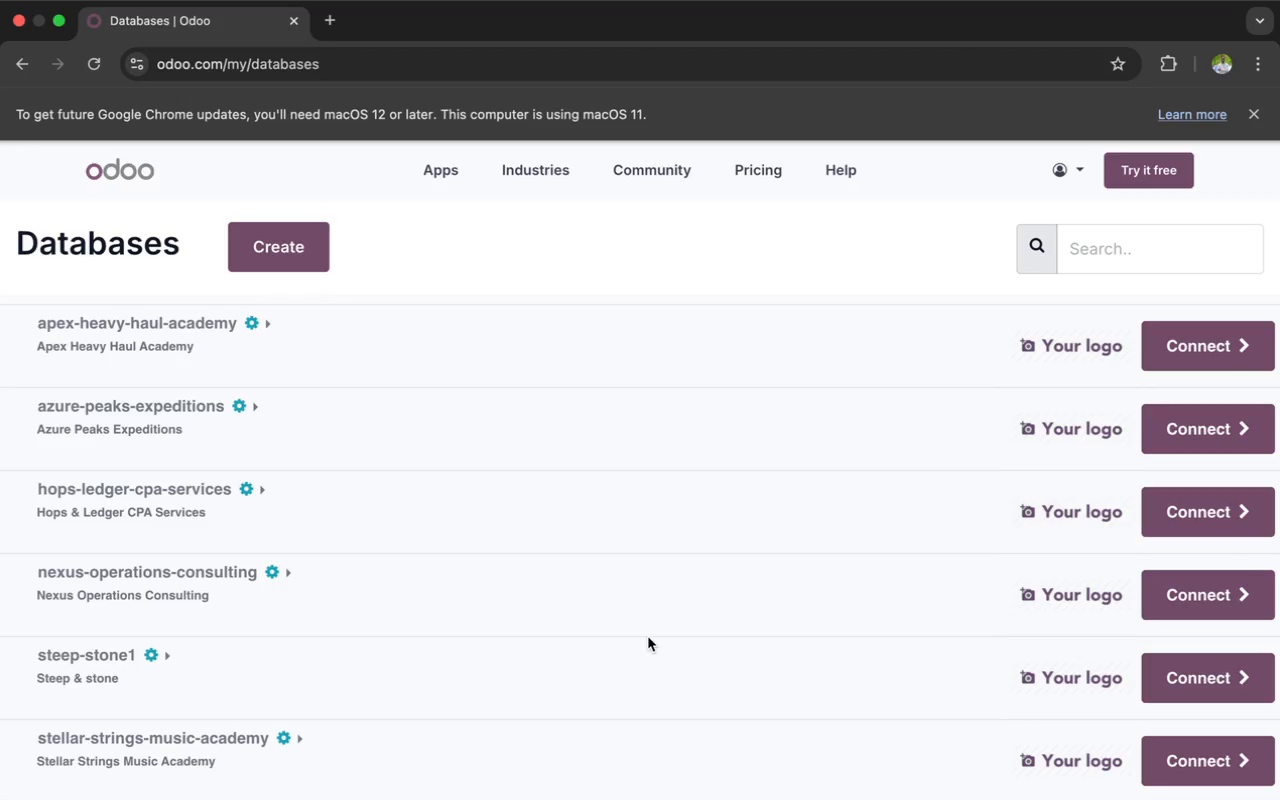 
wait(14.43)
 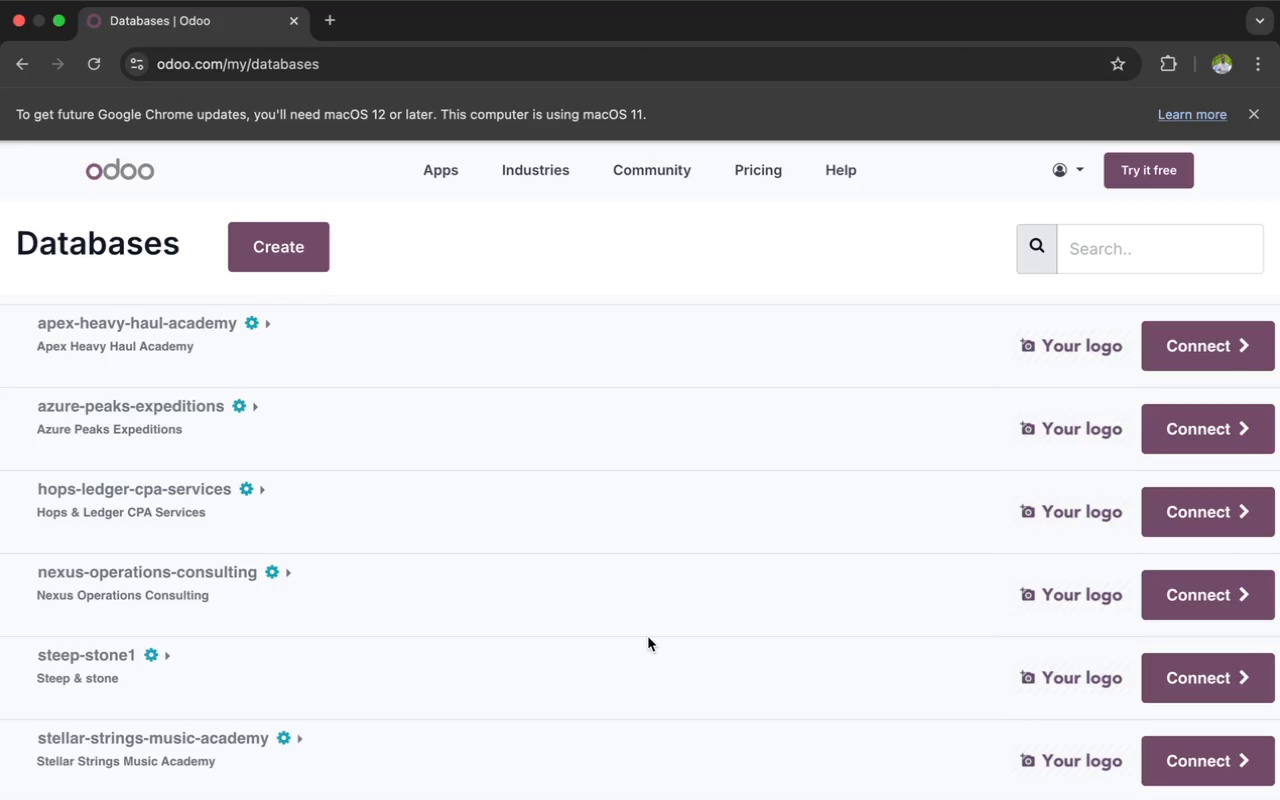 
scroll: coordinate [648, 637], scroll_direction: down, amount: 3.0
 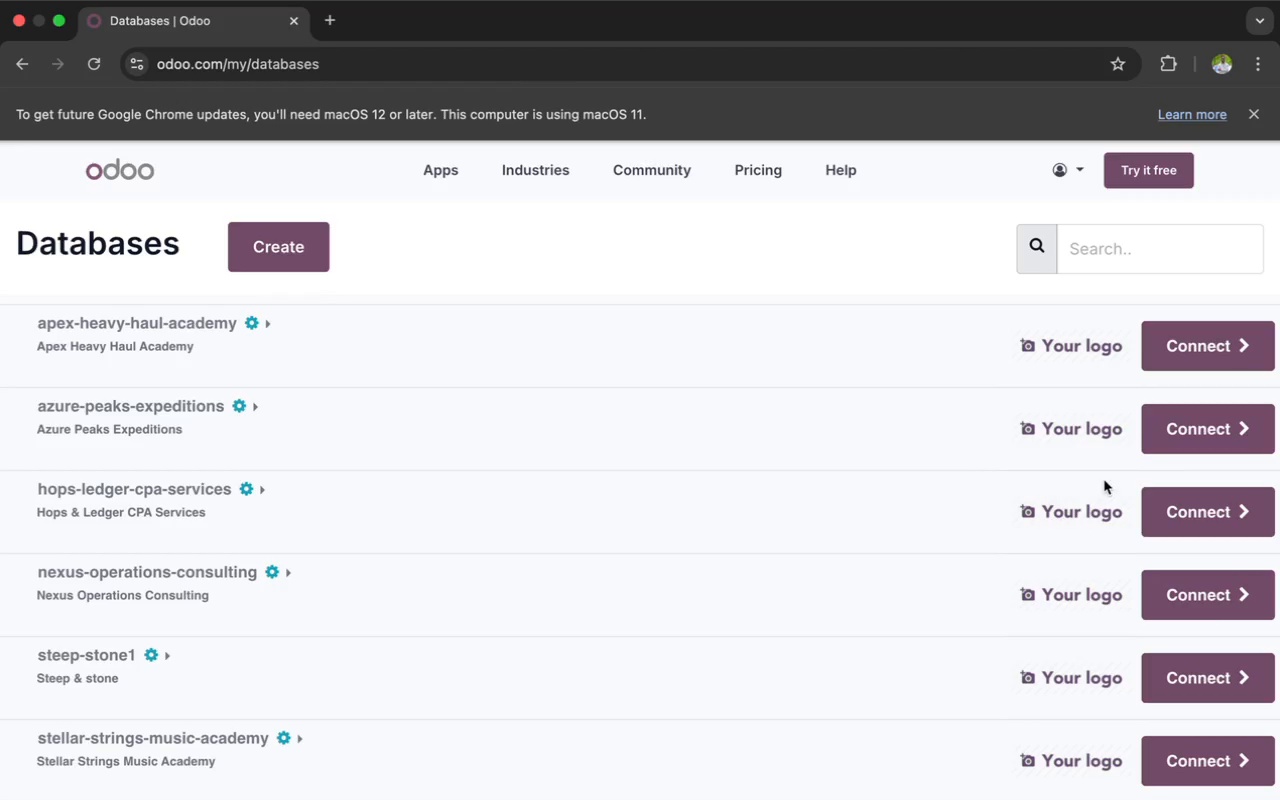 
left_click([1201, 500])
 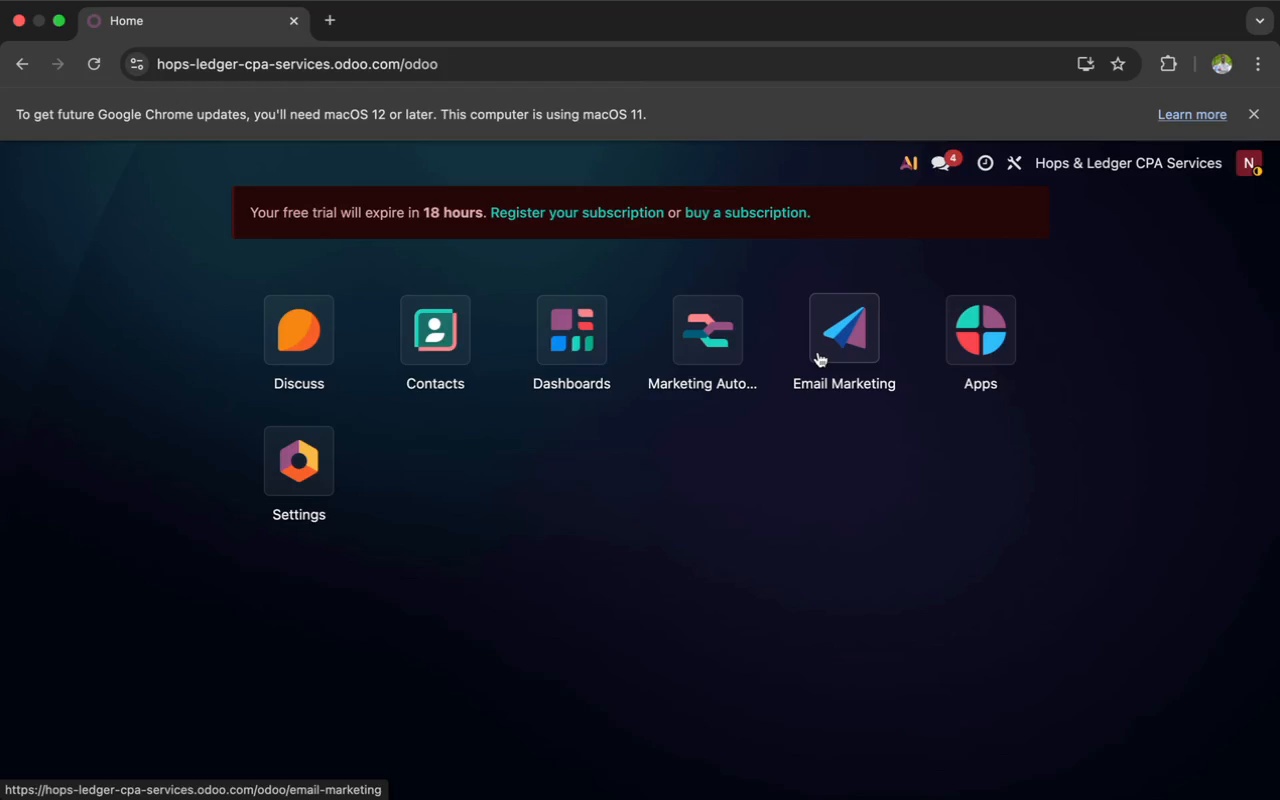 
wait(61.04)
 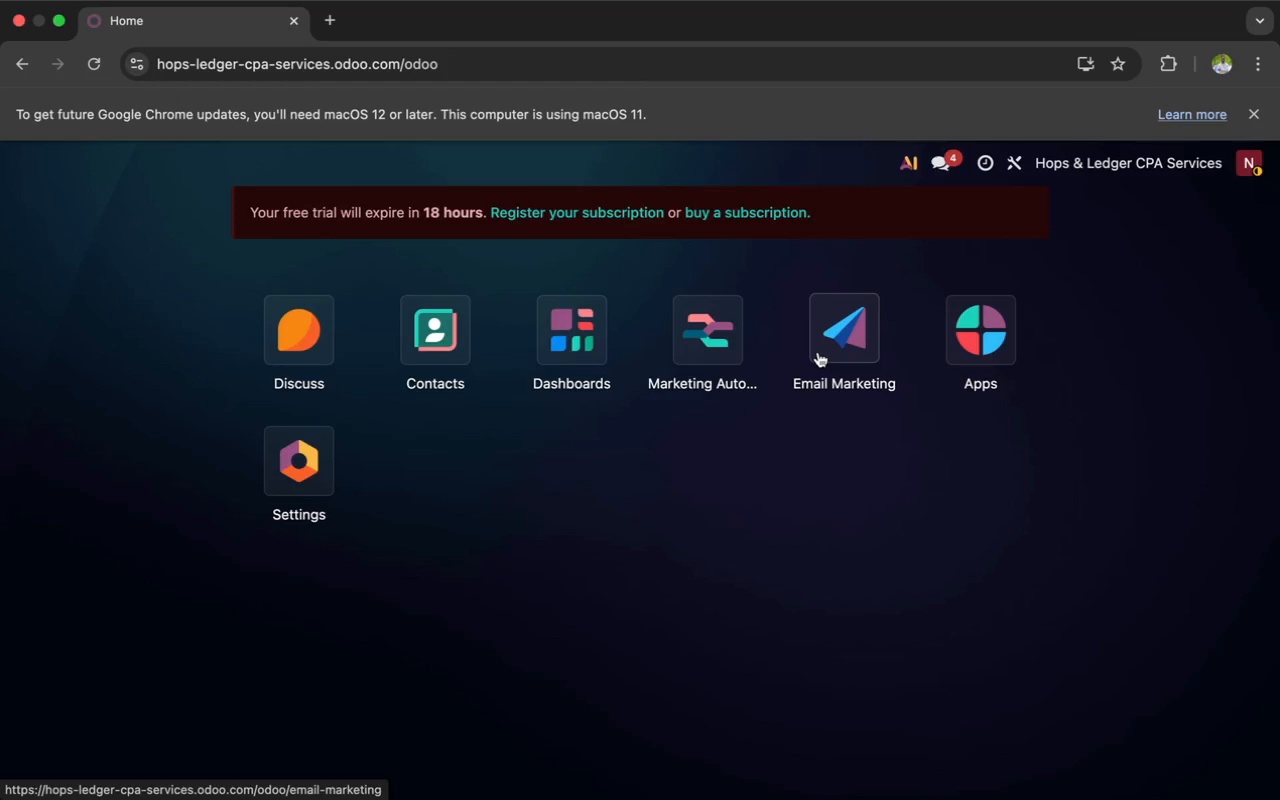 
left_click([826, 348])
 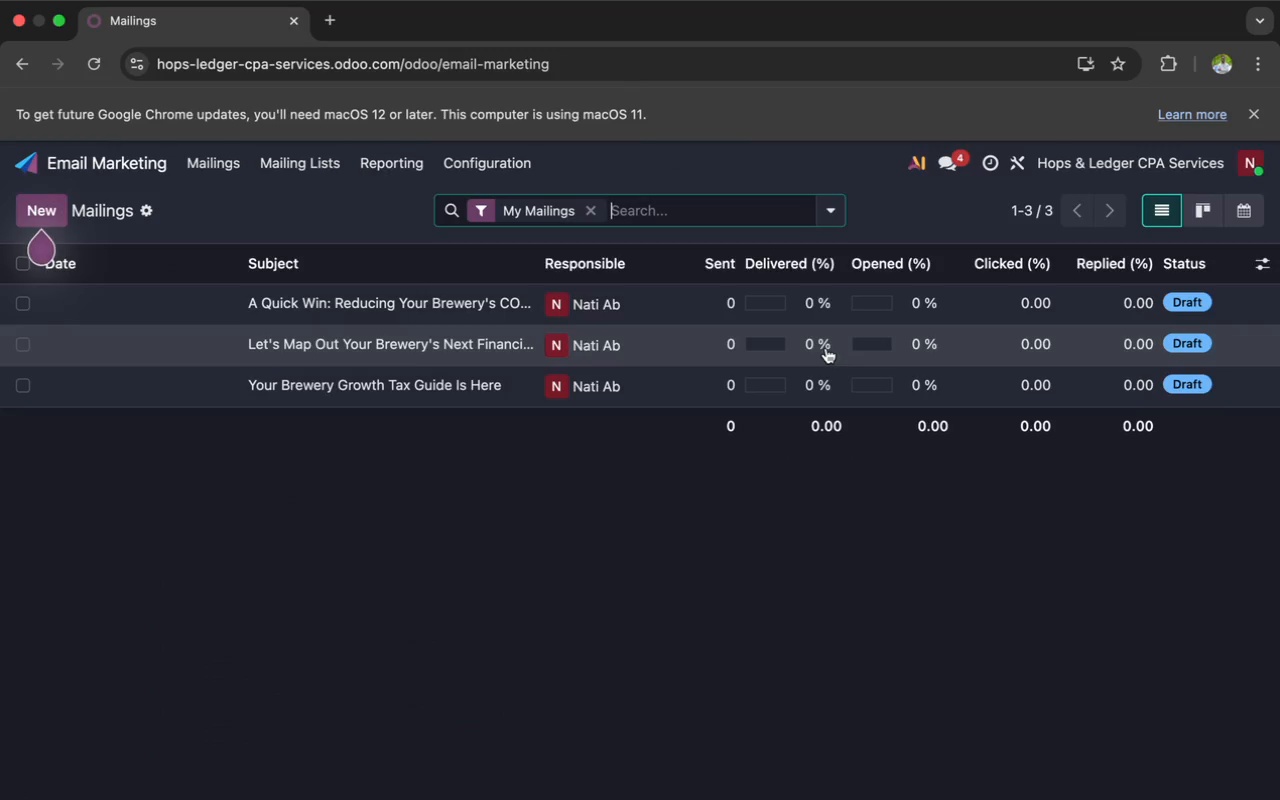 
wait(8.85)
 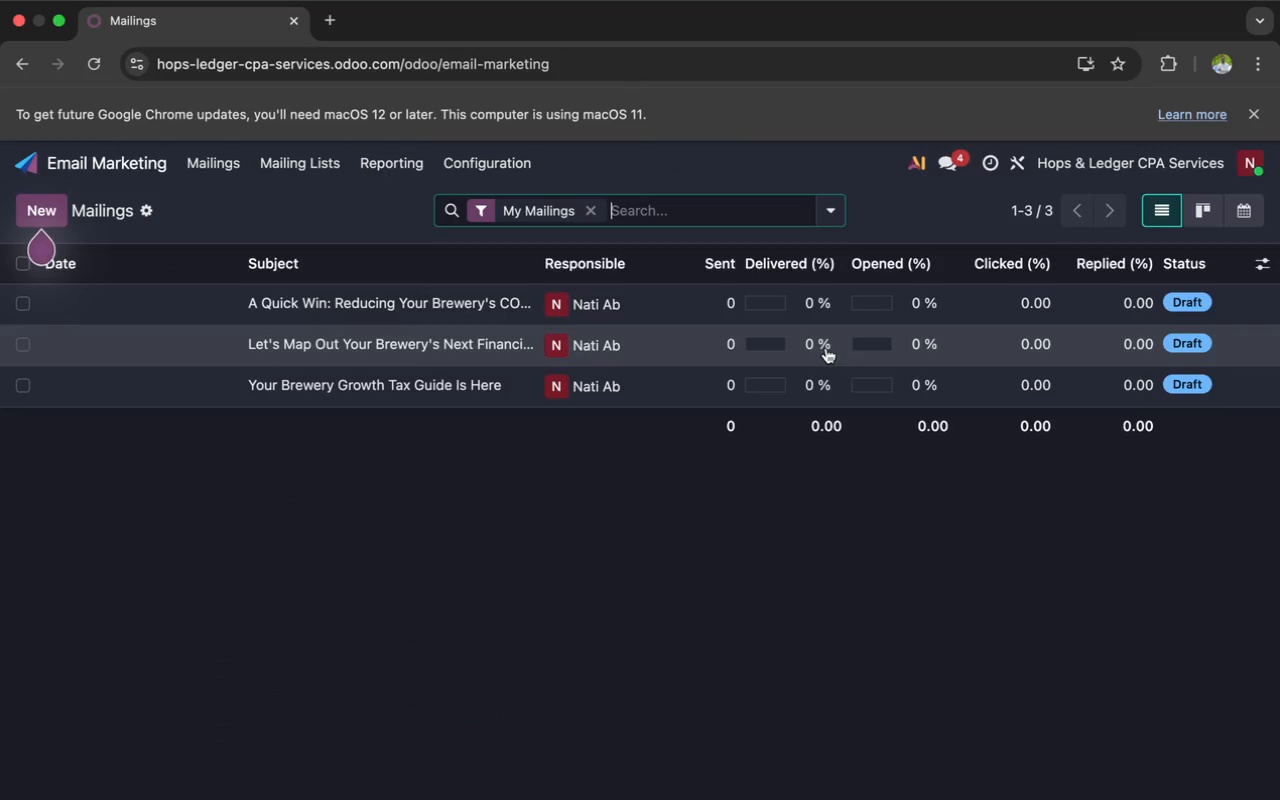 
left_click([482, 299])
 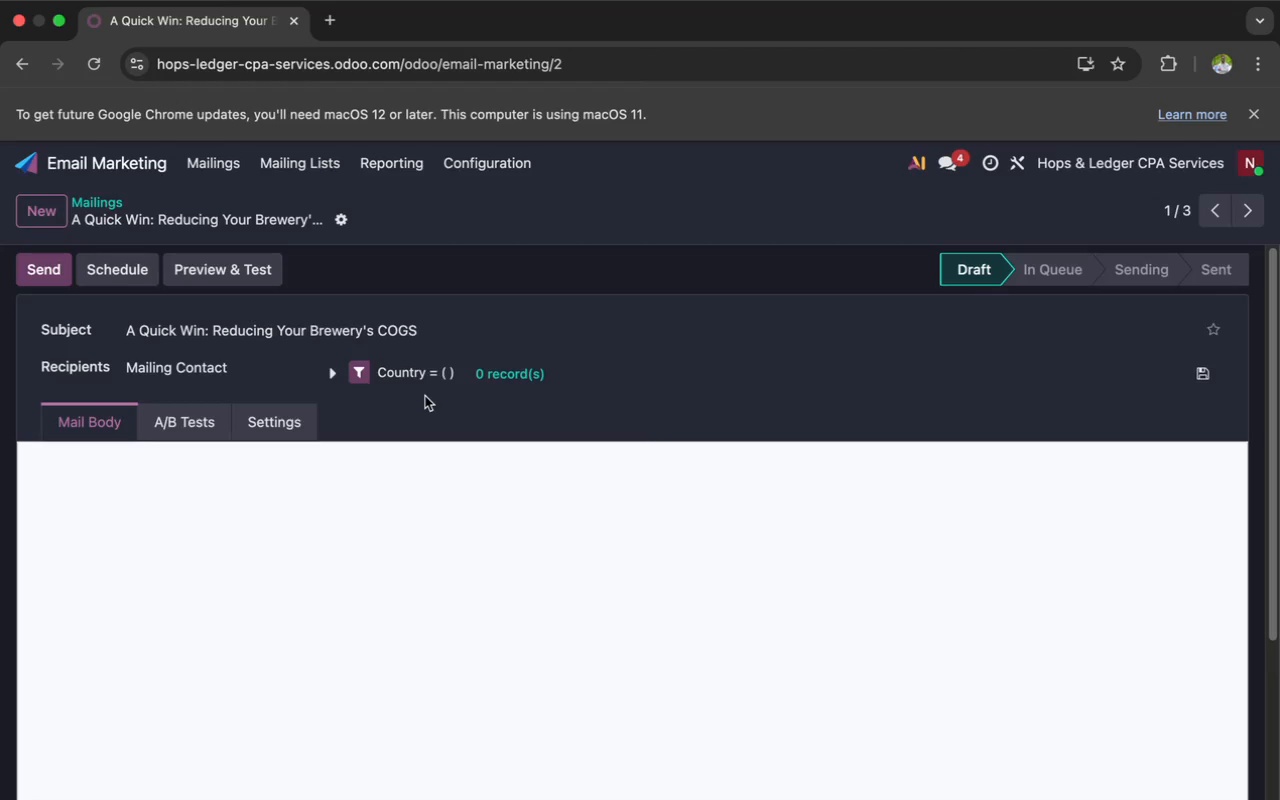 
scroll: coordinate [425, 396], scroll_direction: down, amount: 5.0
 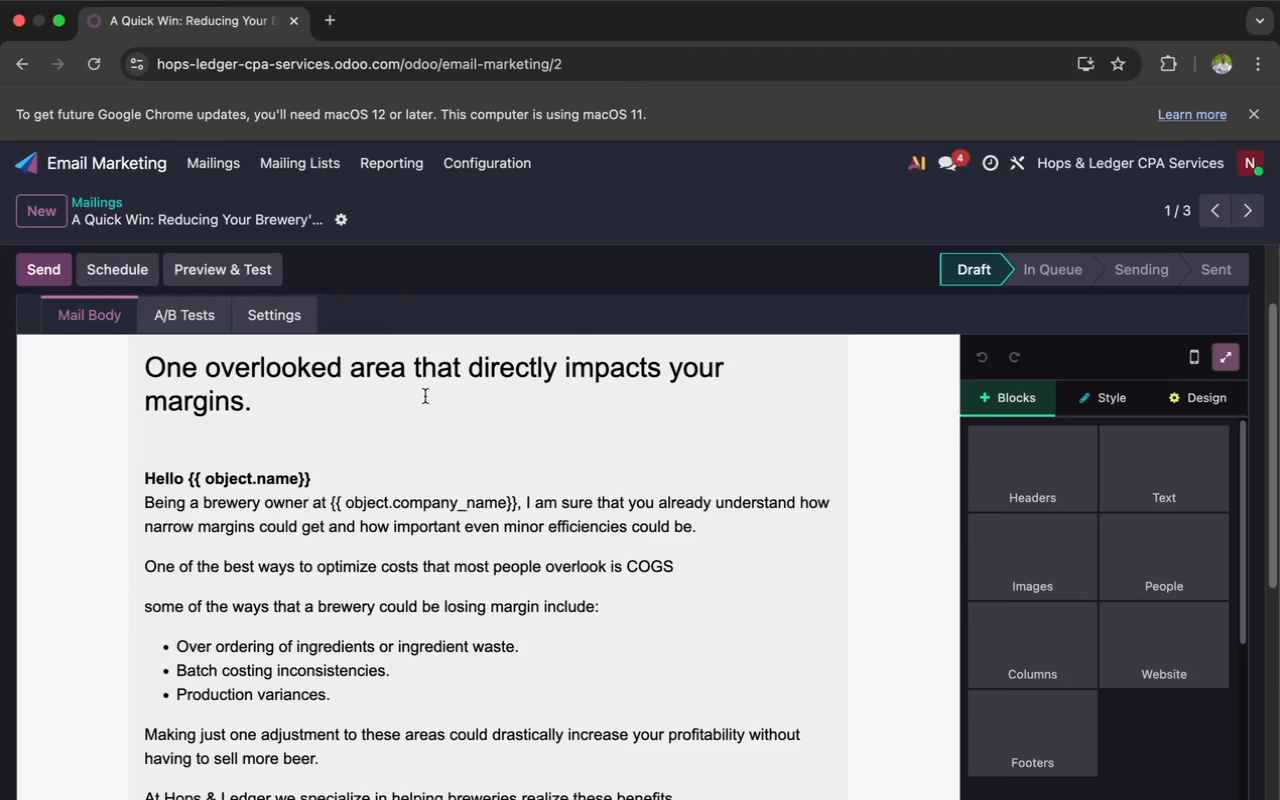 
scroll: coordinate [425, 396], scroll_direction: up, amount: 53.0
 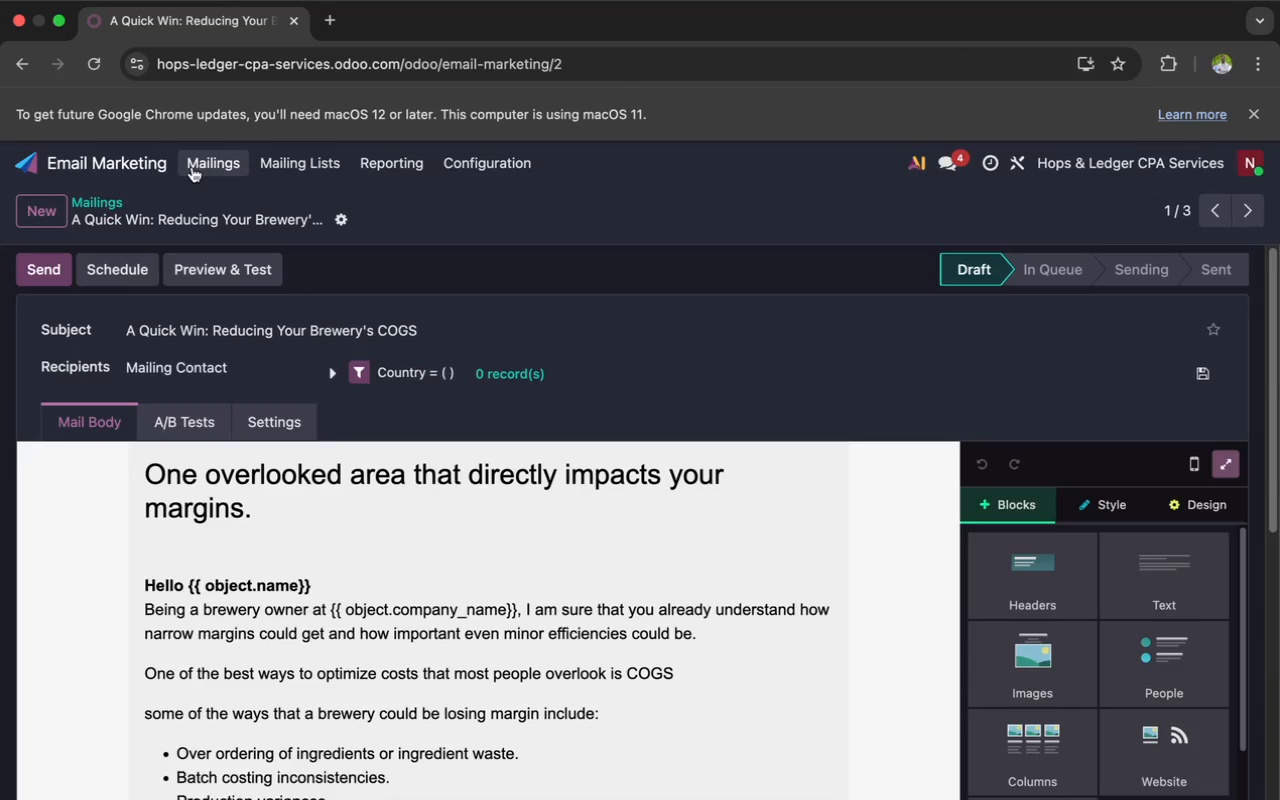 
left_click([192, 173])
 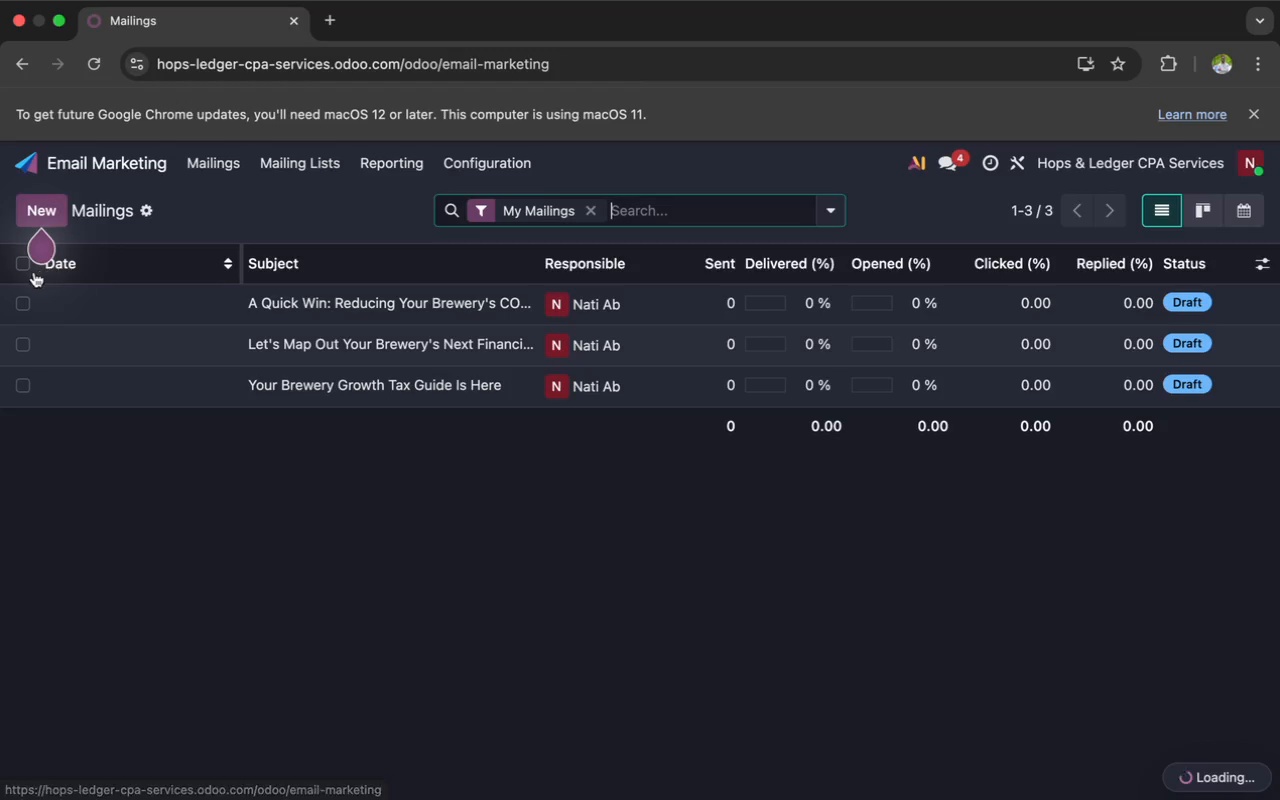 
left_click([29, 269])
 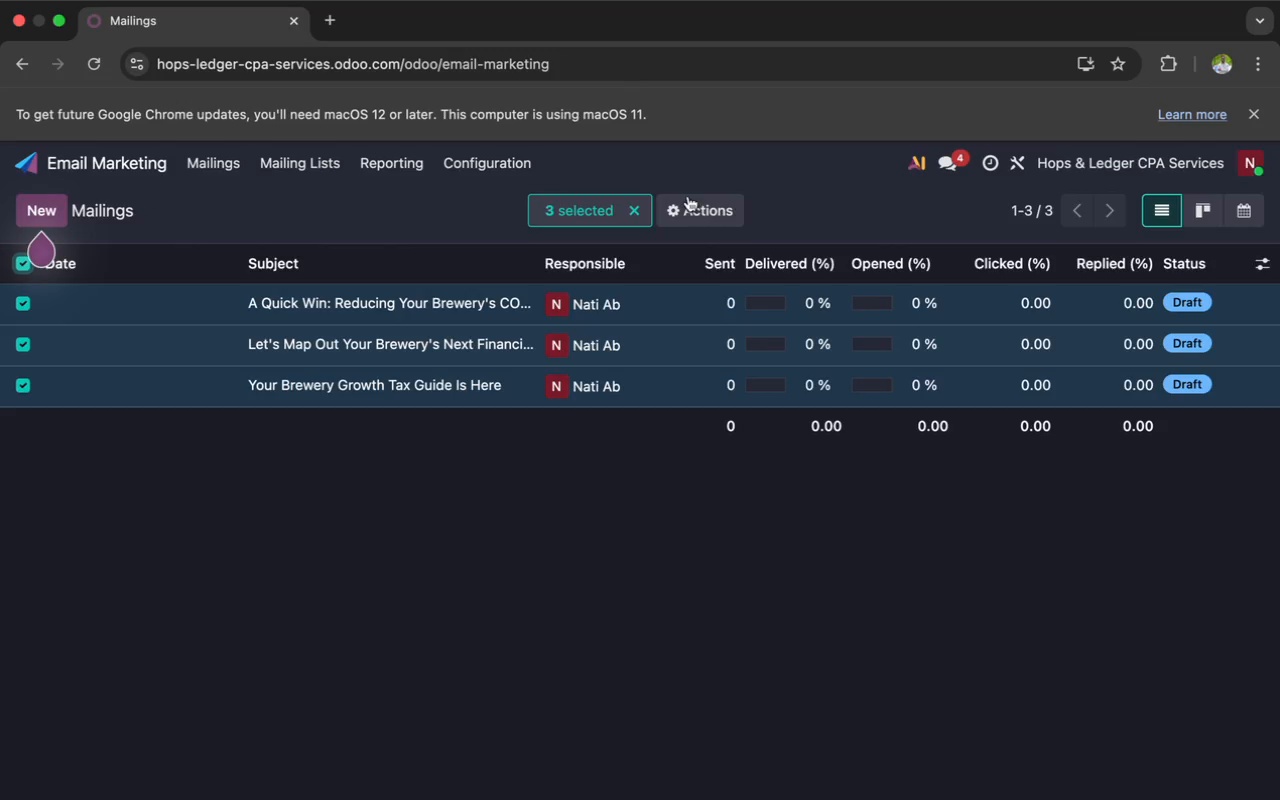 
left_click([708, 208])
 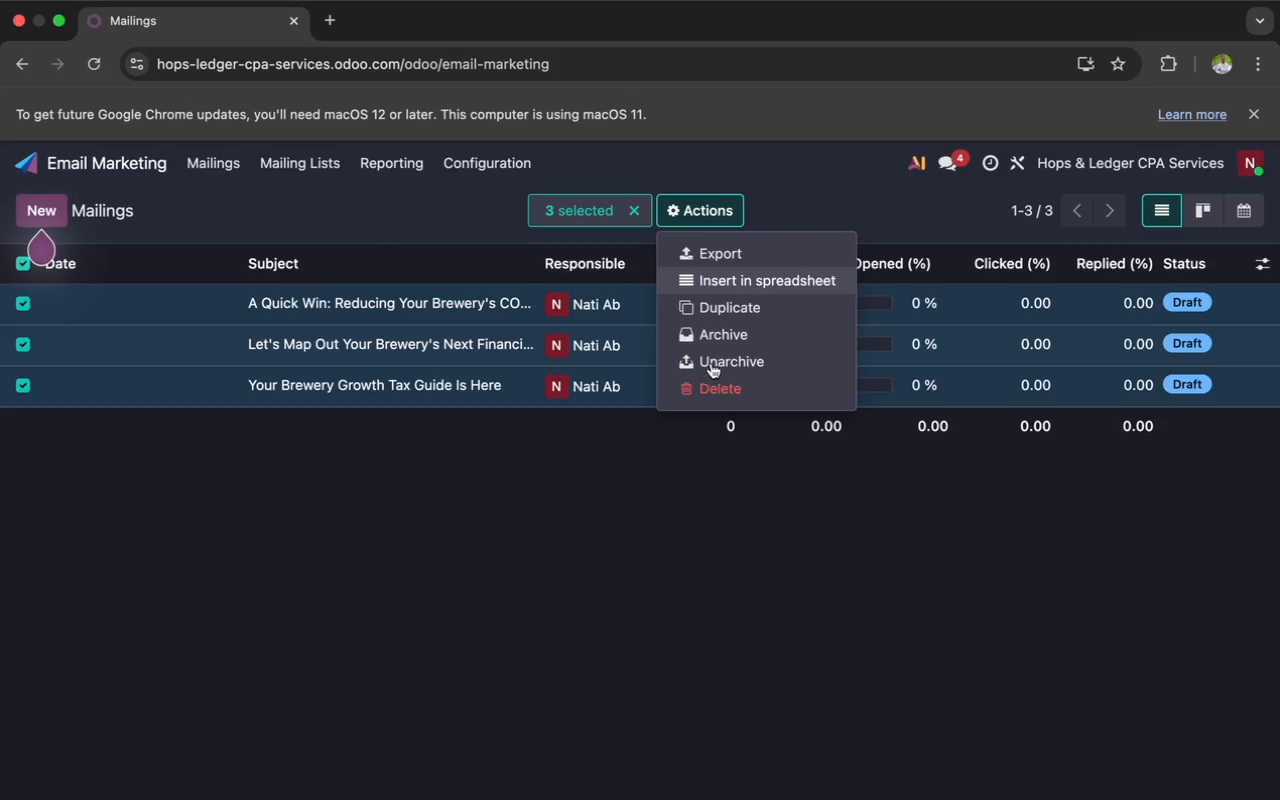 
left_click([705, 384])
 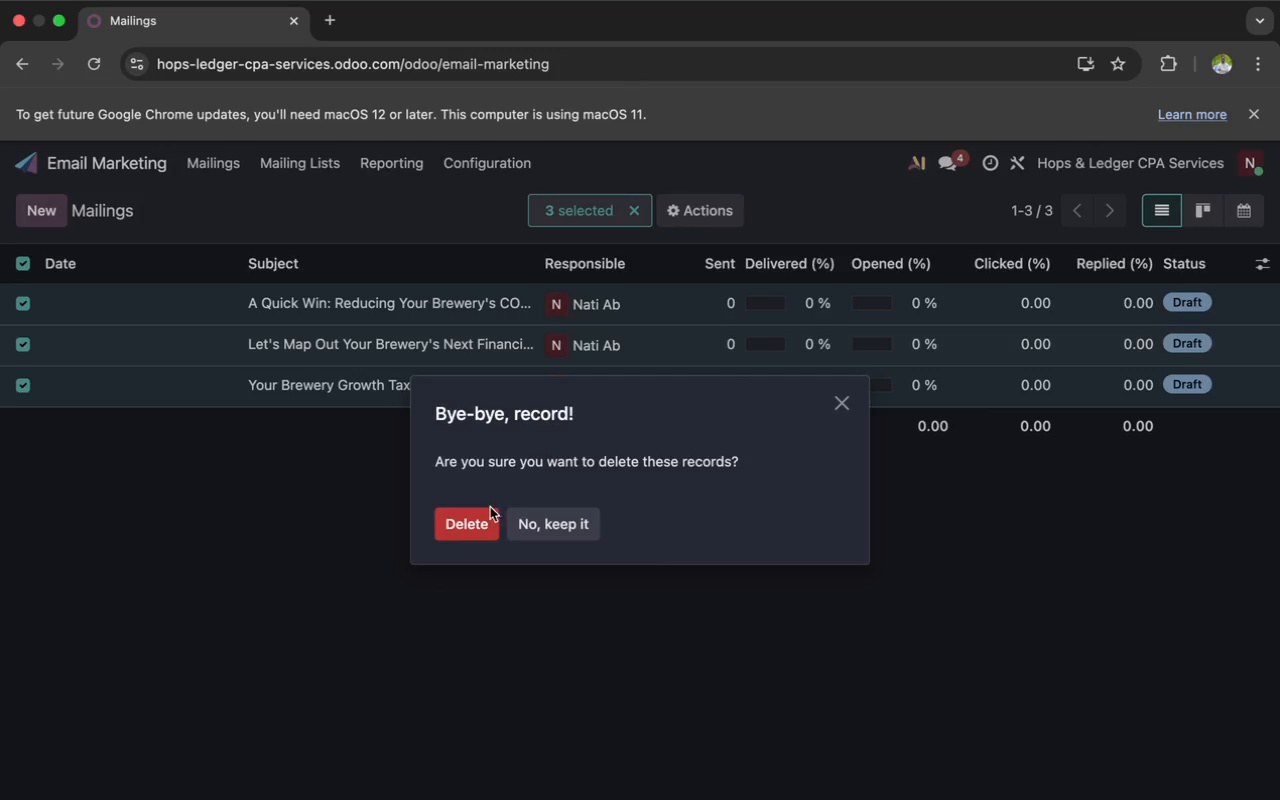 
left_click([473, 521])
 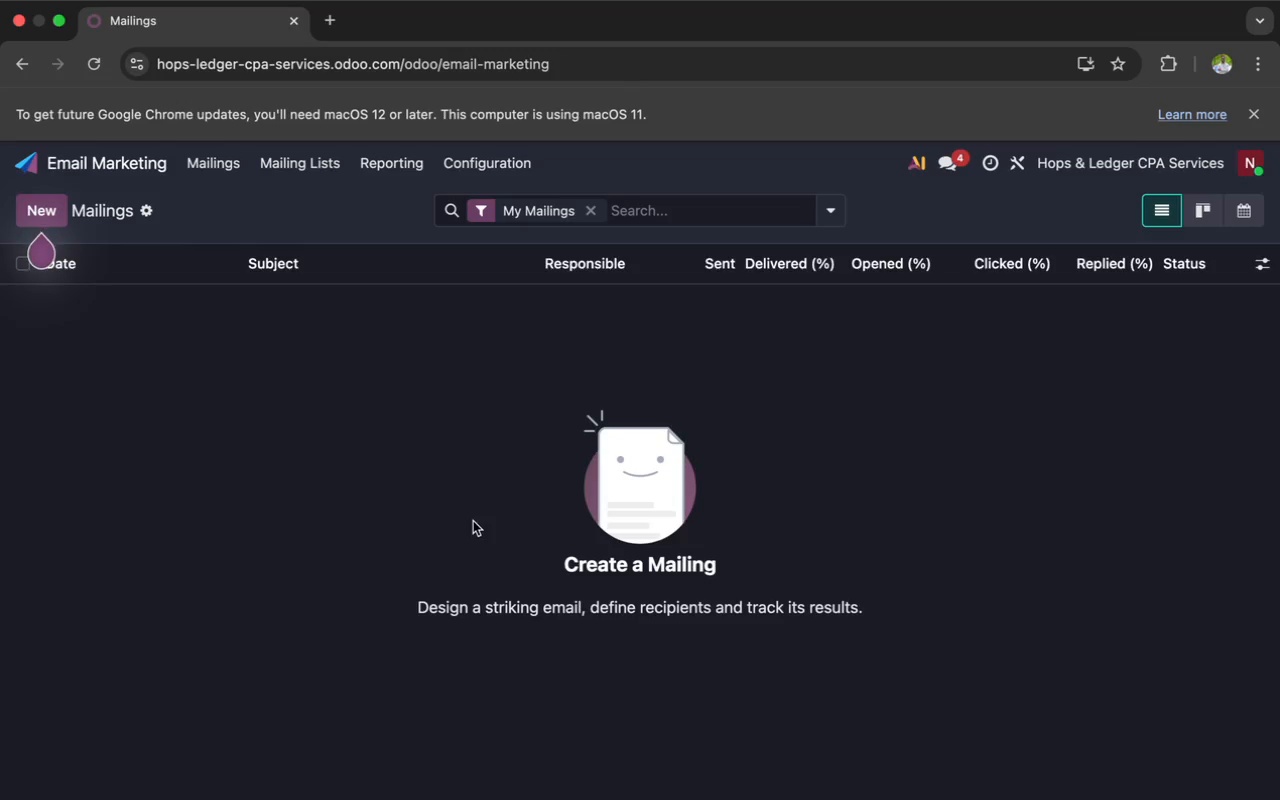 
wait(17.66)
 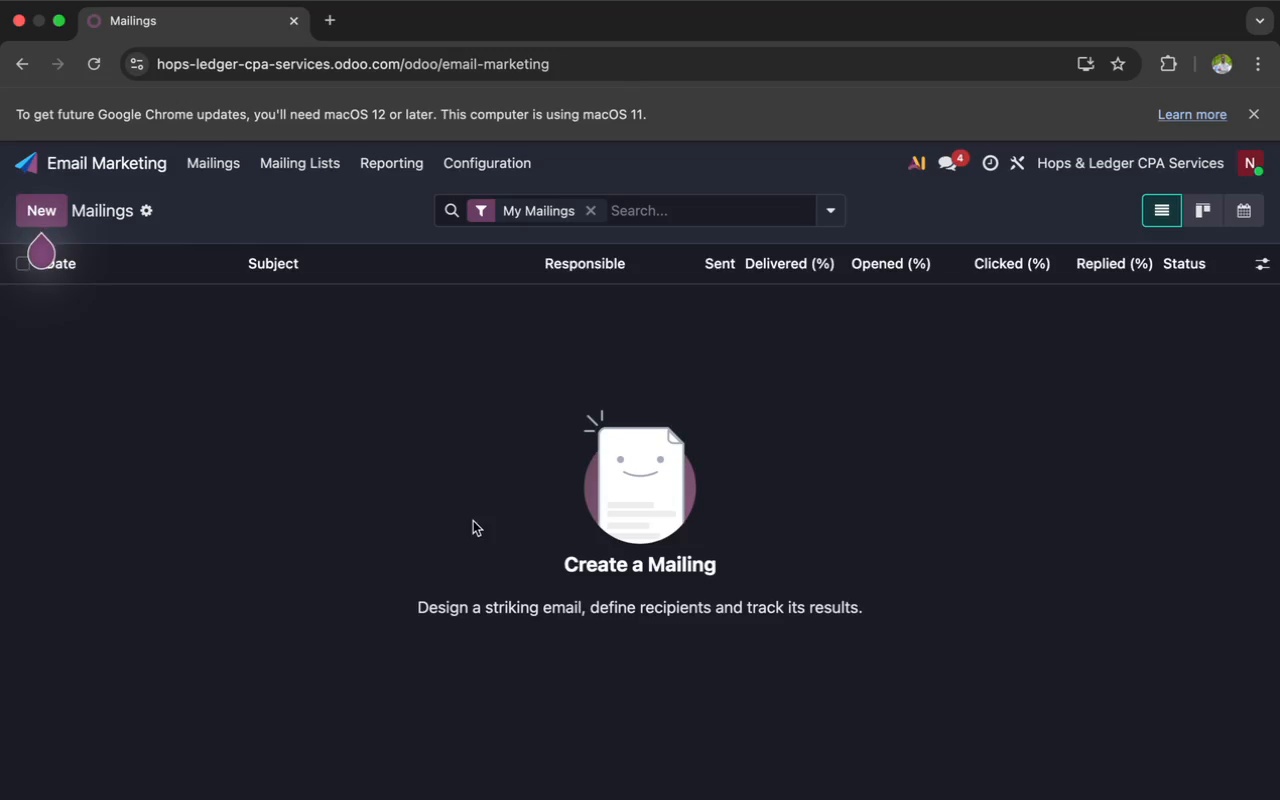 
left_click([312, 173])
 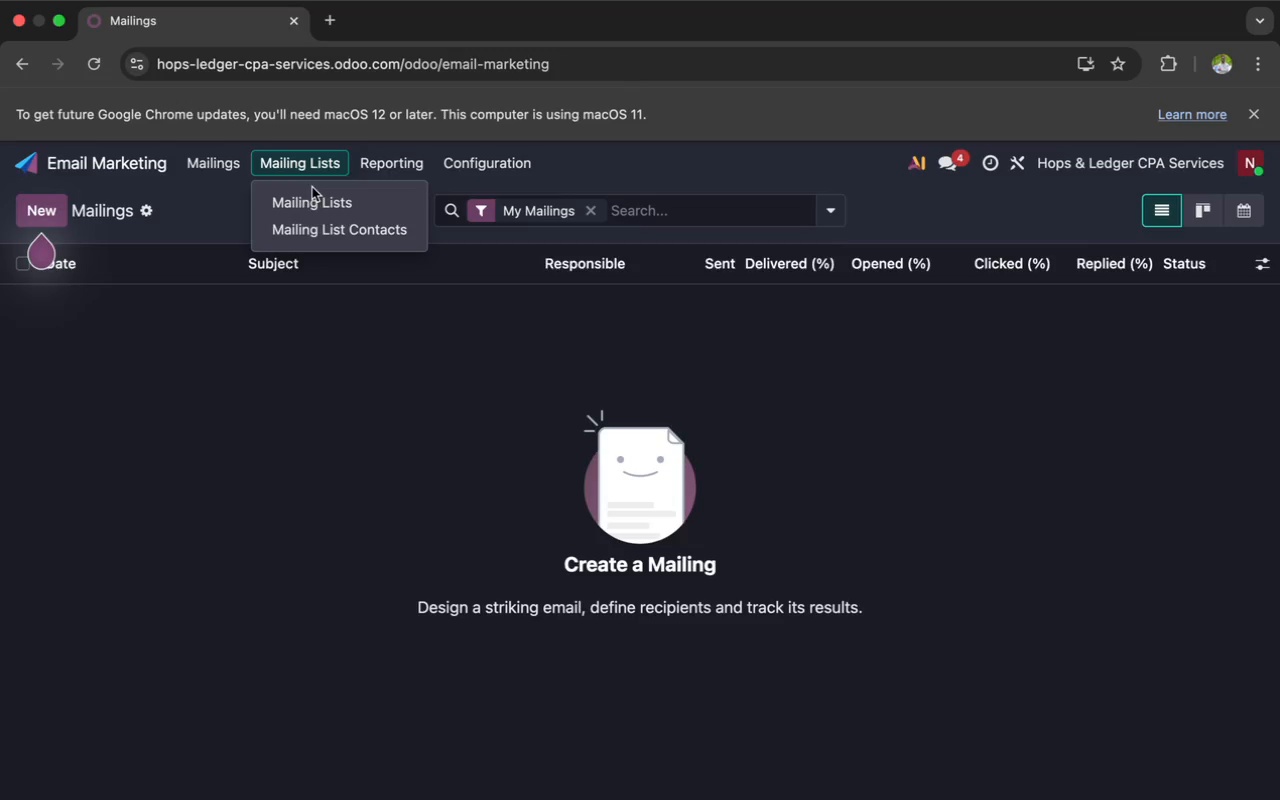 
left_click([307, 198])
 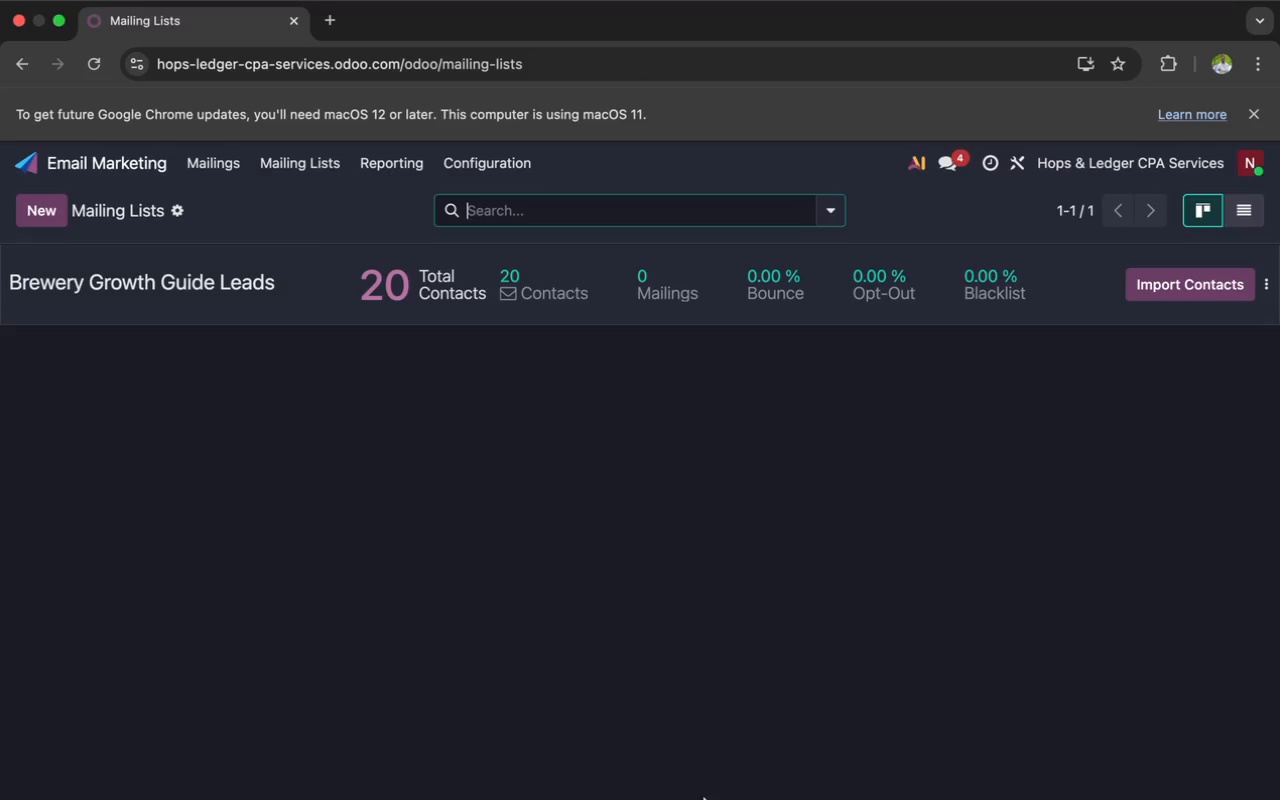 
wait(7.53)
 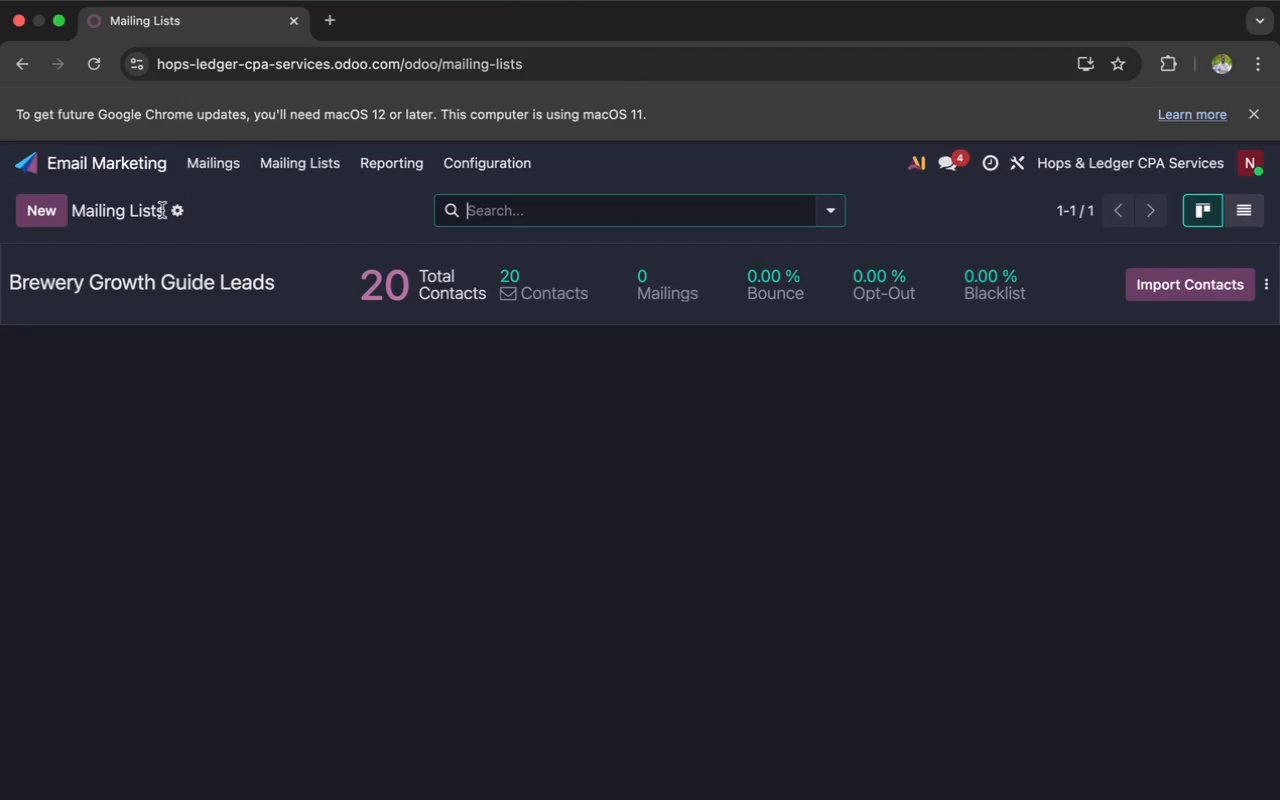 
left_click([1057, 762])